 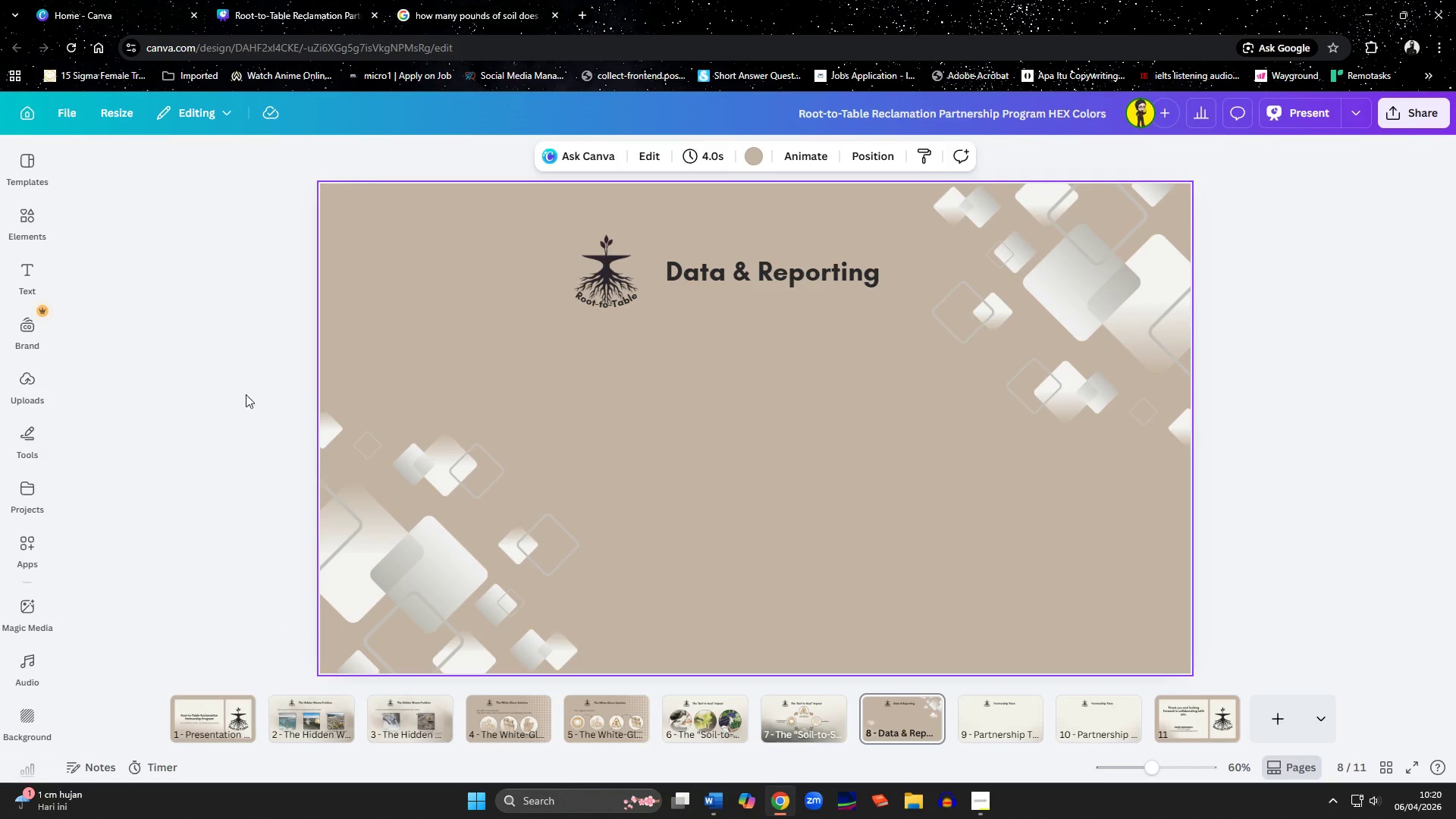 
left_click([76, 554])
 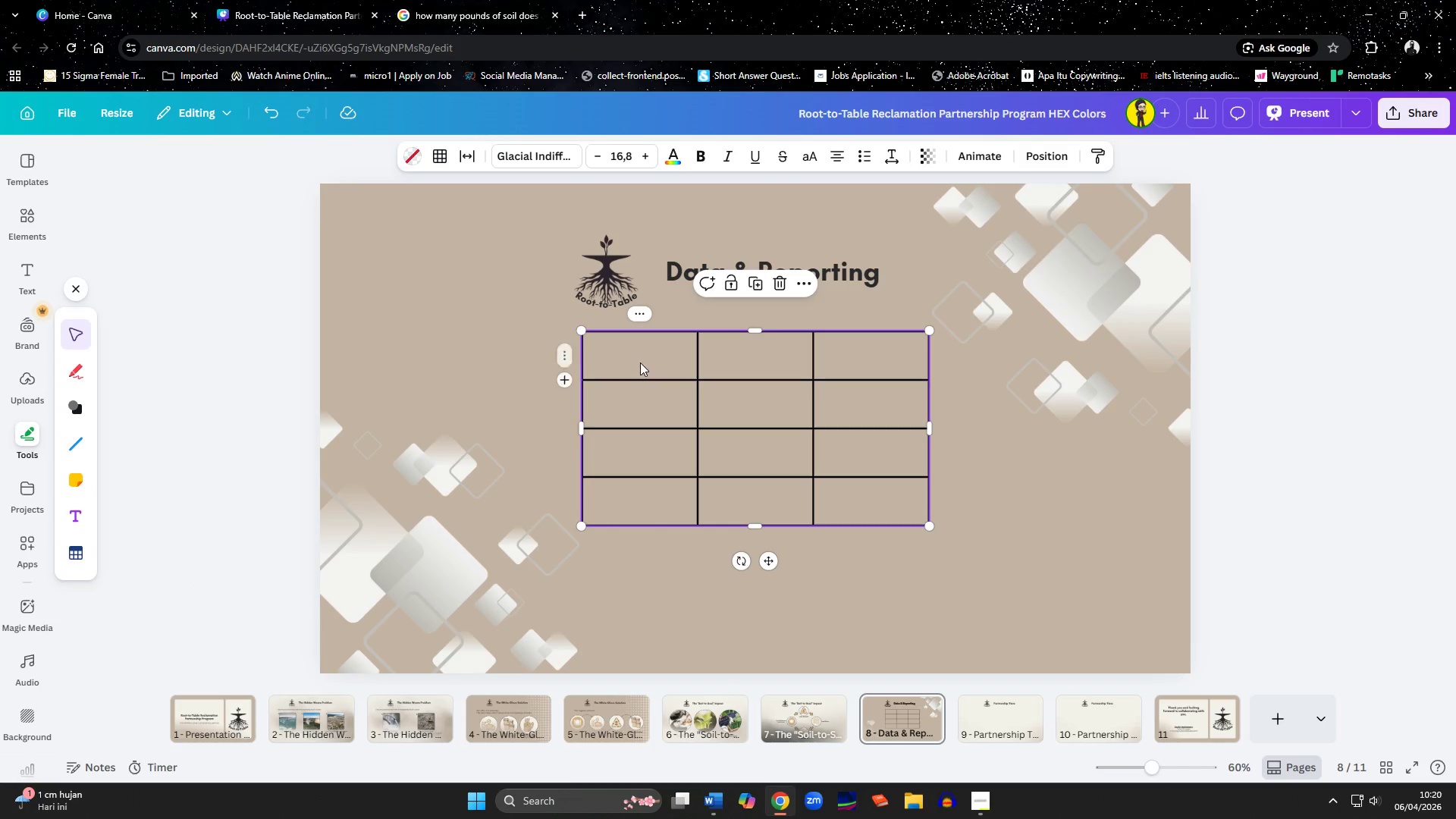 
left_click([640, 362])
 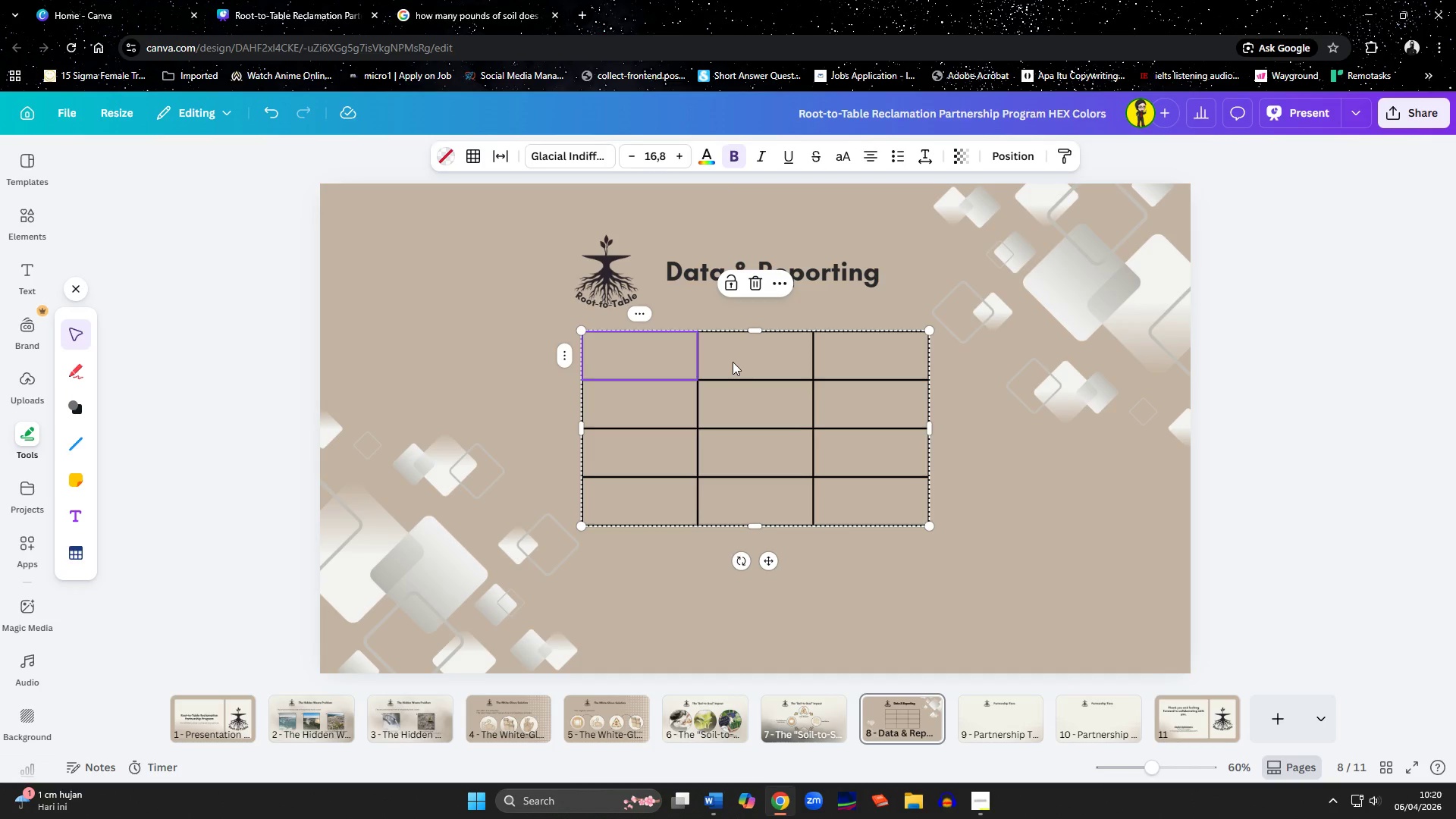 
wait(12.72)
 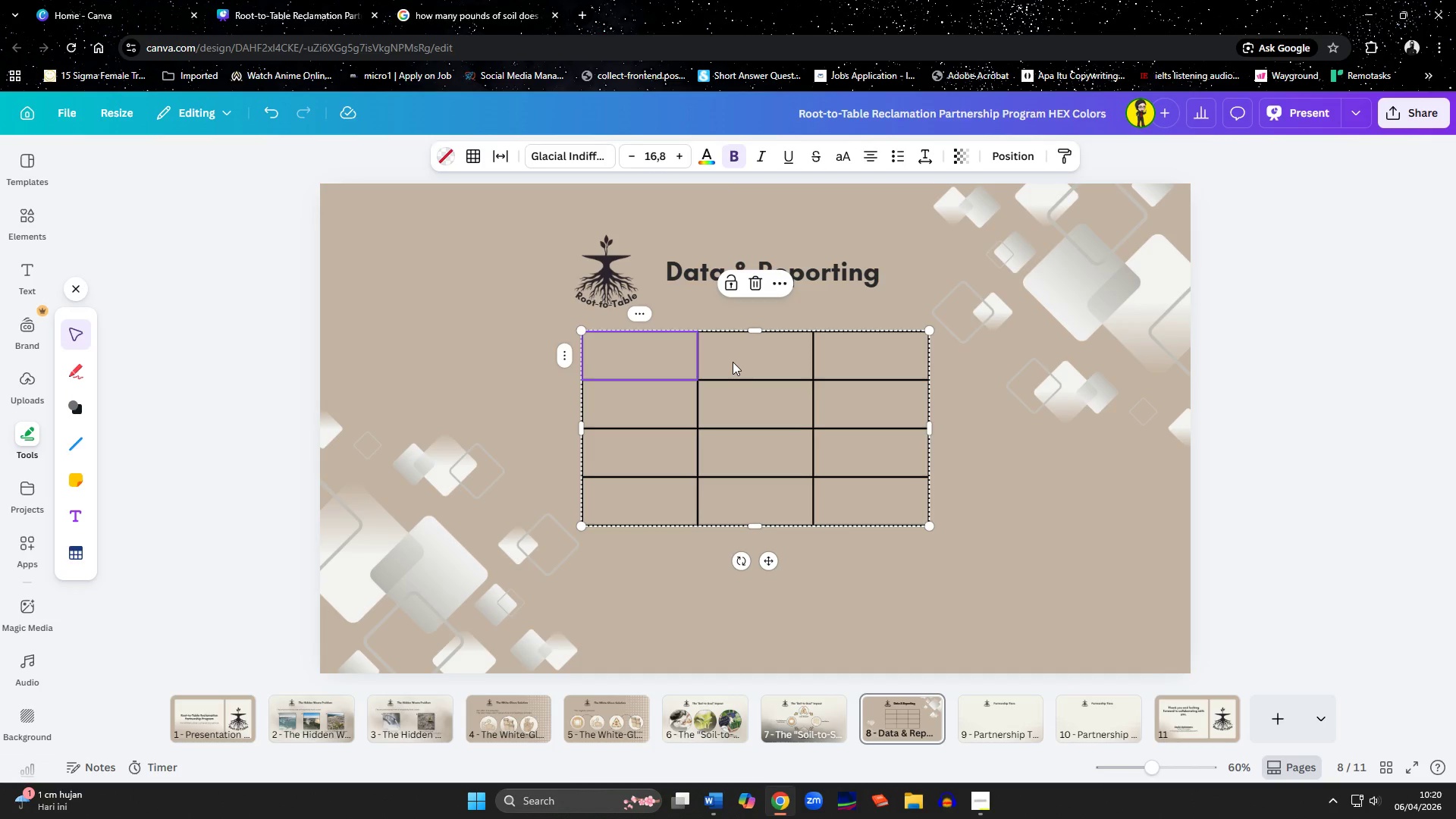 
left_click([904, 351])
 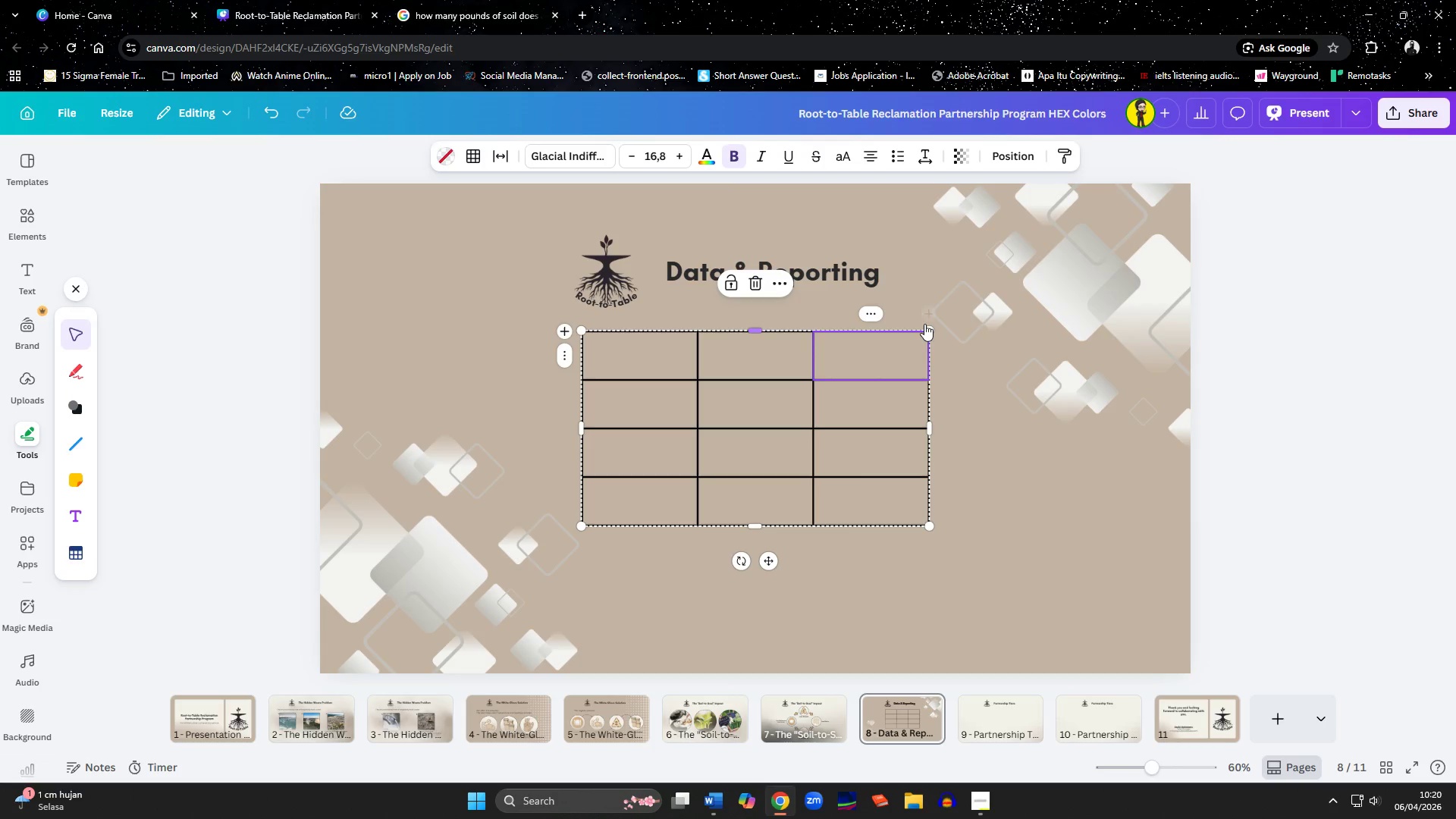 
left_click([929, 315])
 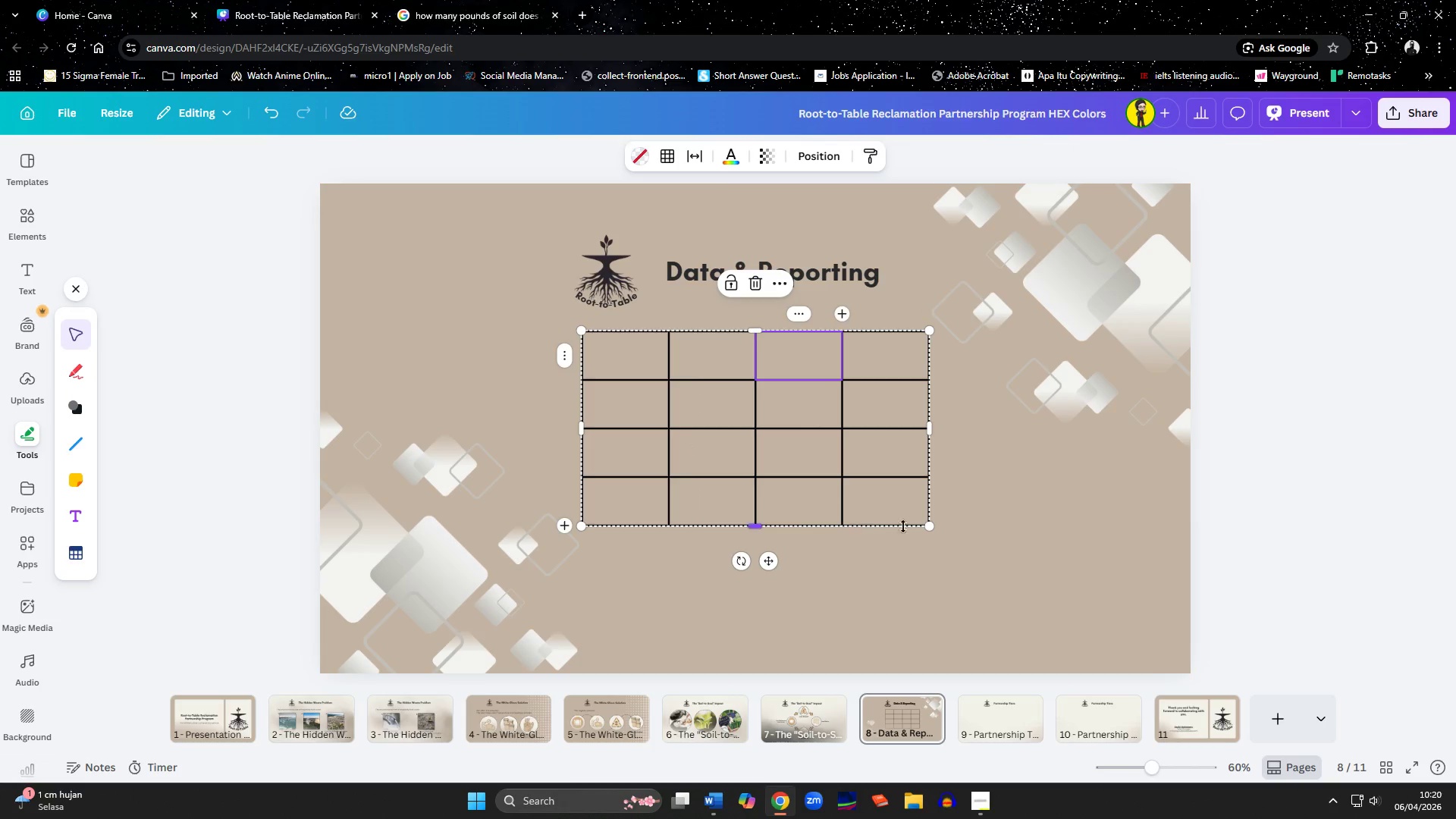 
left_click_drag(start_coordinate=[927, 523], to_coordinate=[1174, 606])
 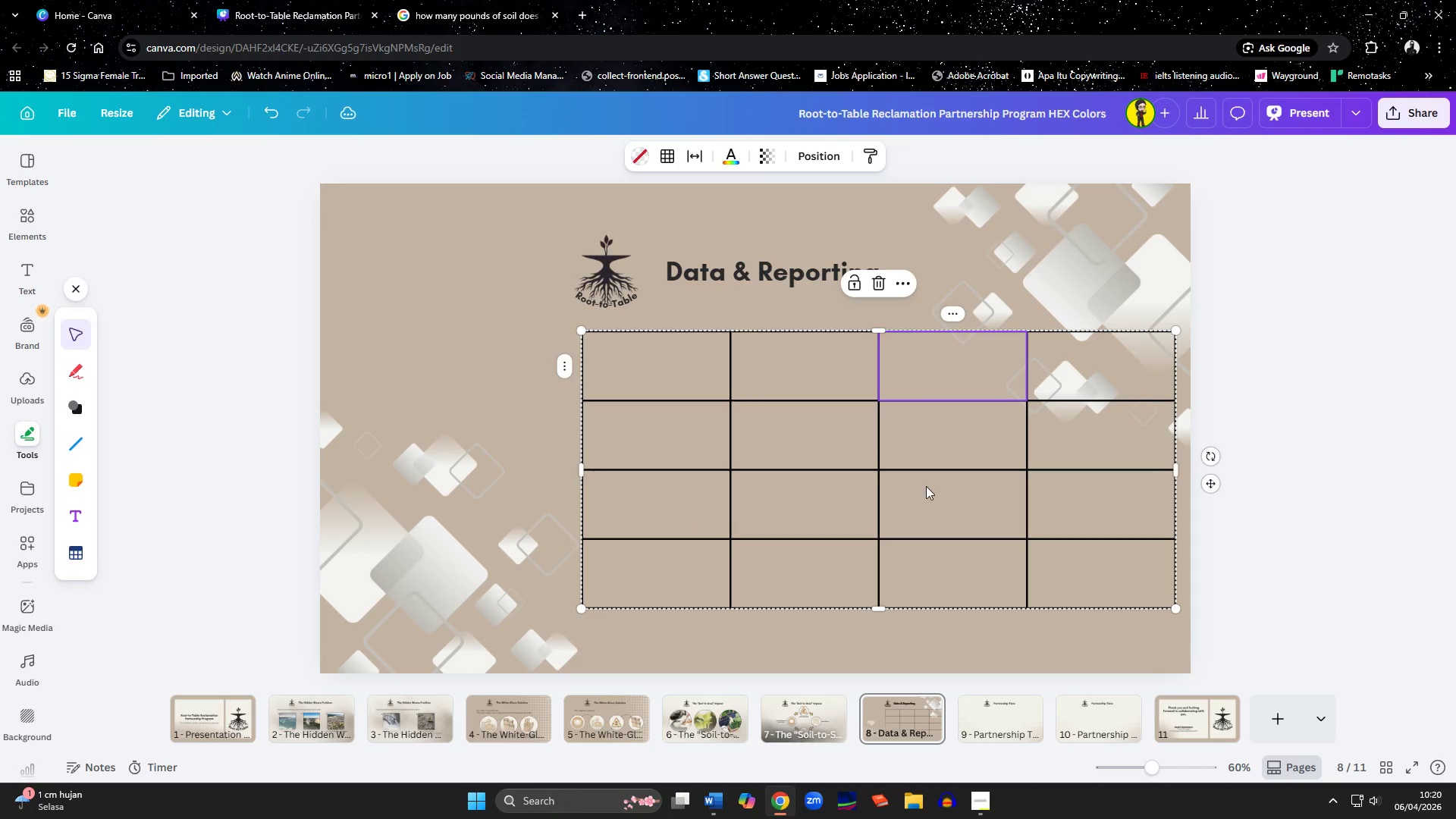 
left_click_drag(start_coordinate=[926, 486], to_coordinate=[800, 486])
 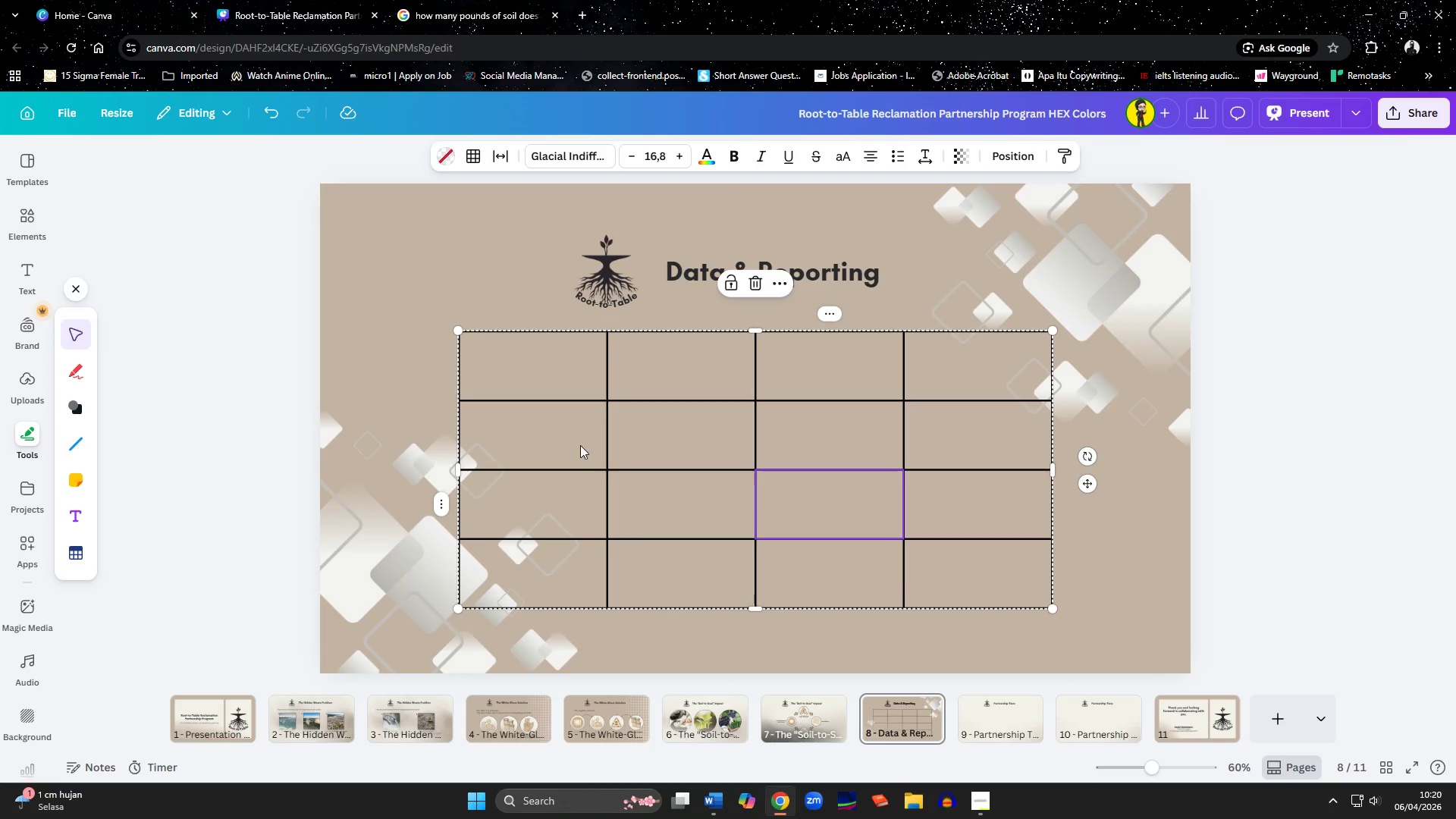 
left_click_drag(start_coordinate=[666, 403], to_coordinate=[669, 372])
 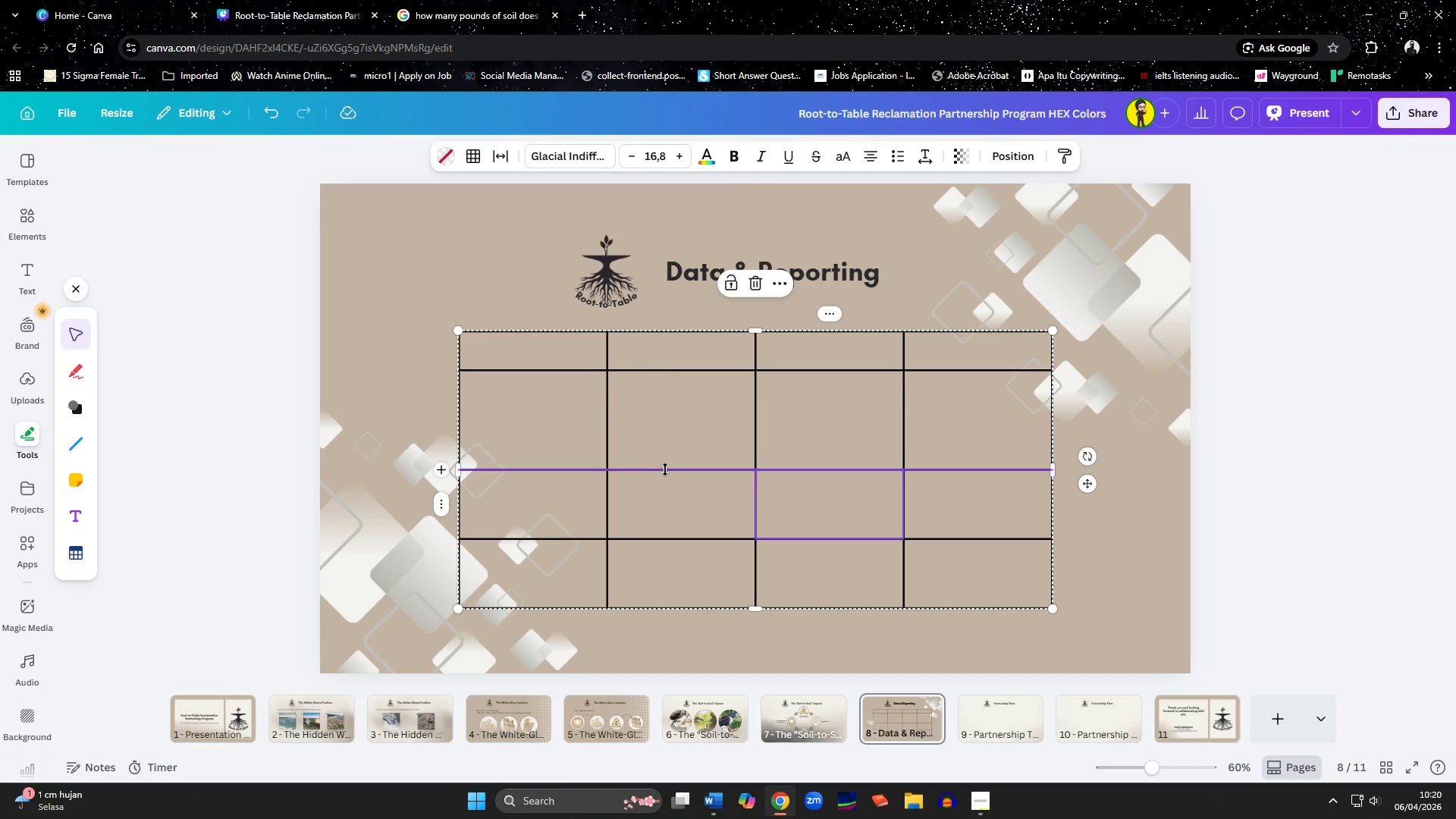 
left_click_drag(start_coordinate=[665, 469], to_coordinate=[665, 427])
 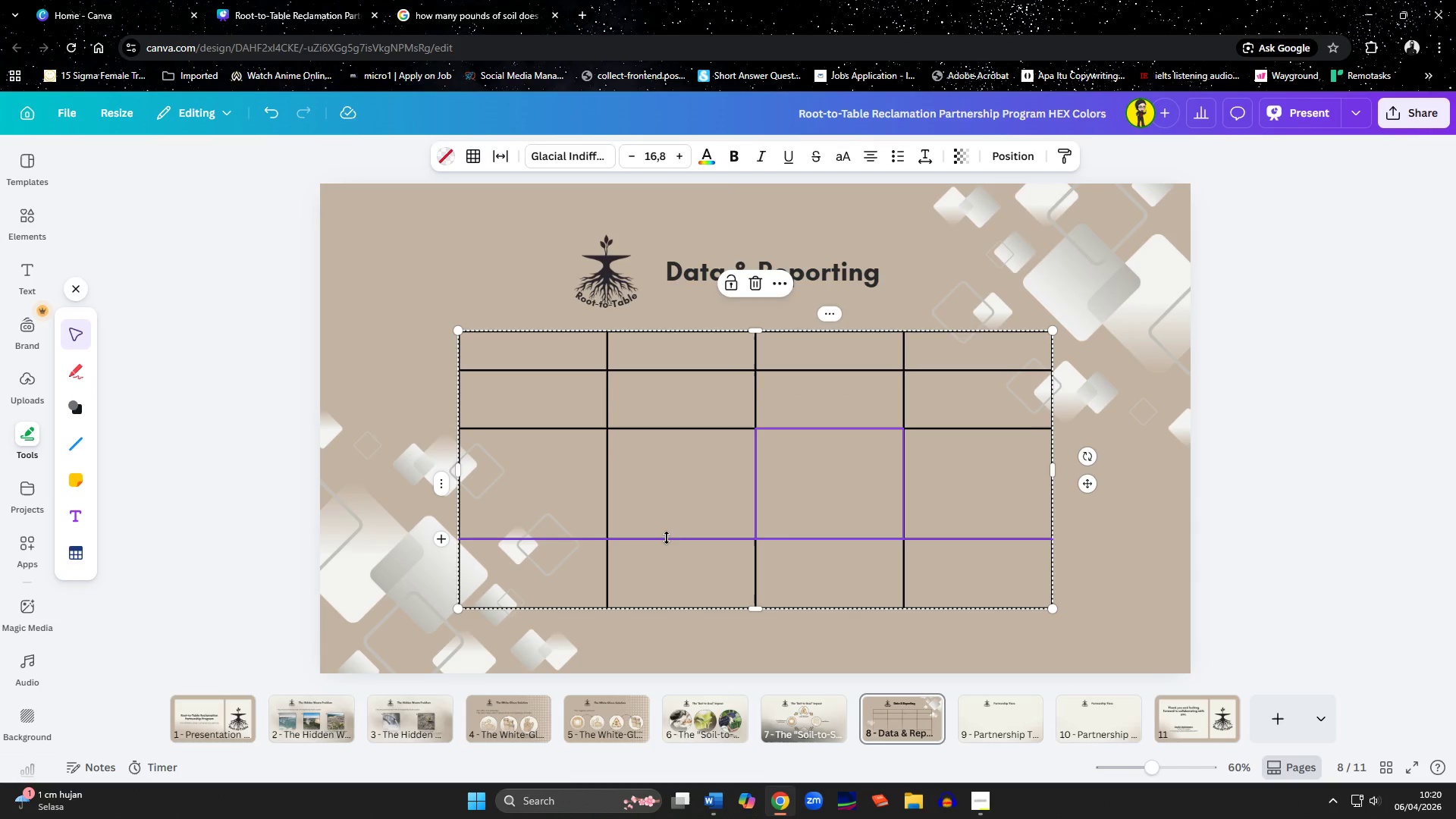 
left_click_drag(start_coordinate=[667, 538], to_coordinate=[678, 484])
 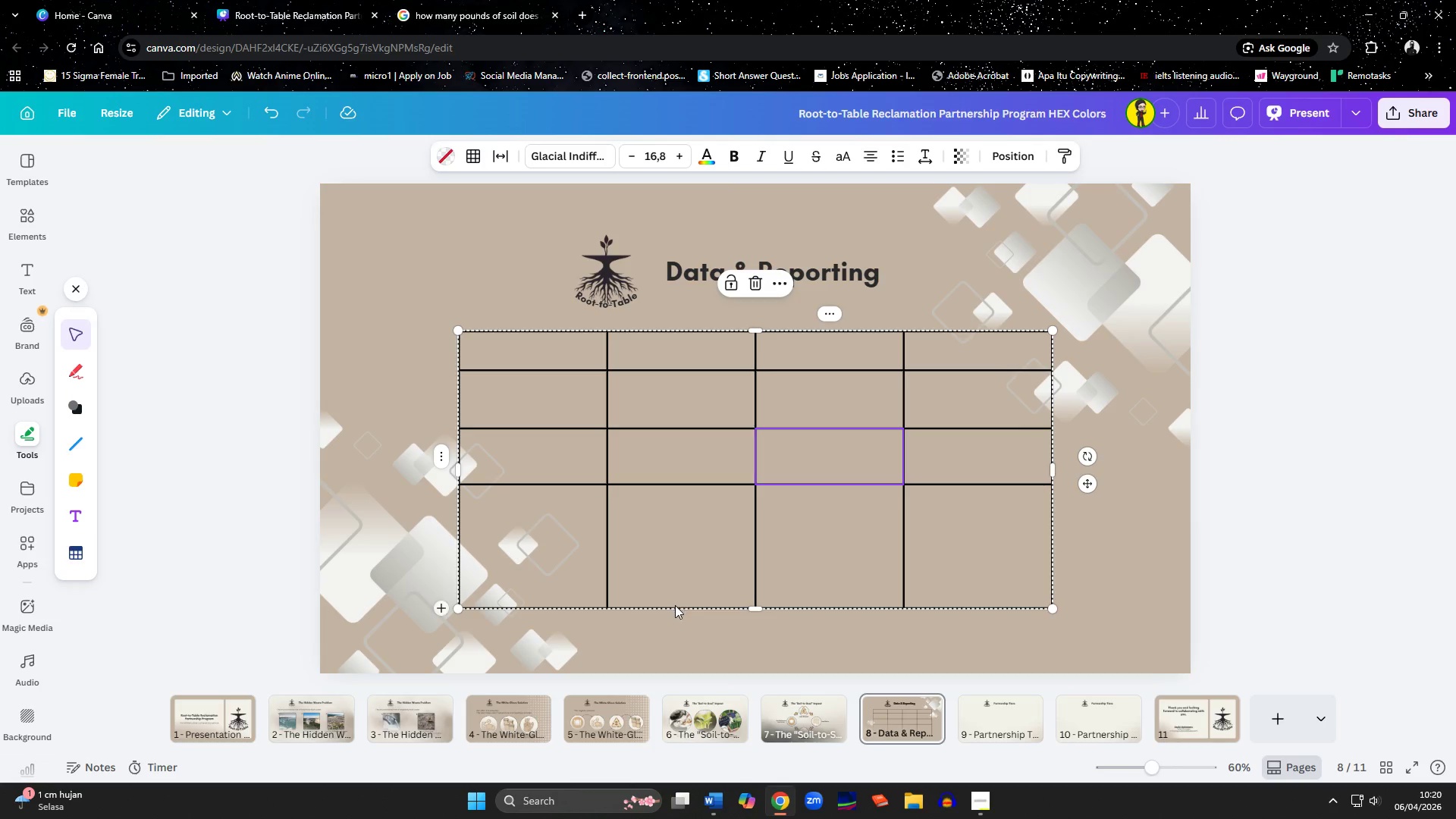 
left_click_drag(start_coordinate=[676, 607], to_coordinate=[690, 538])
 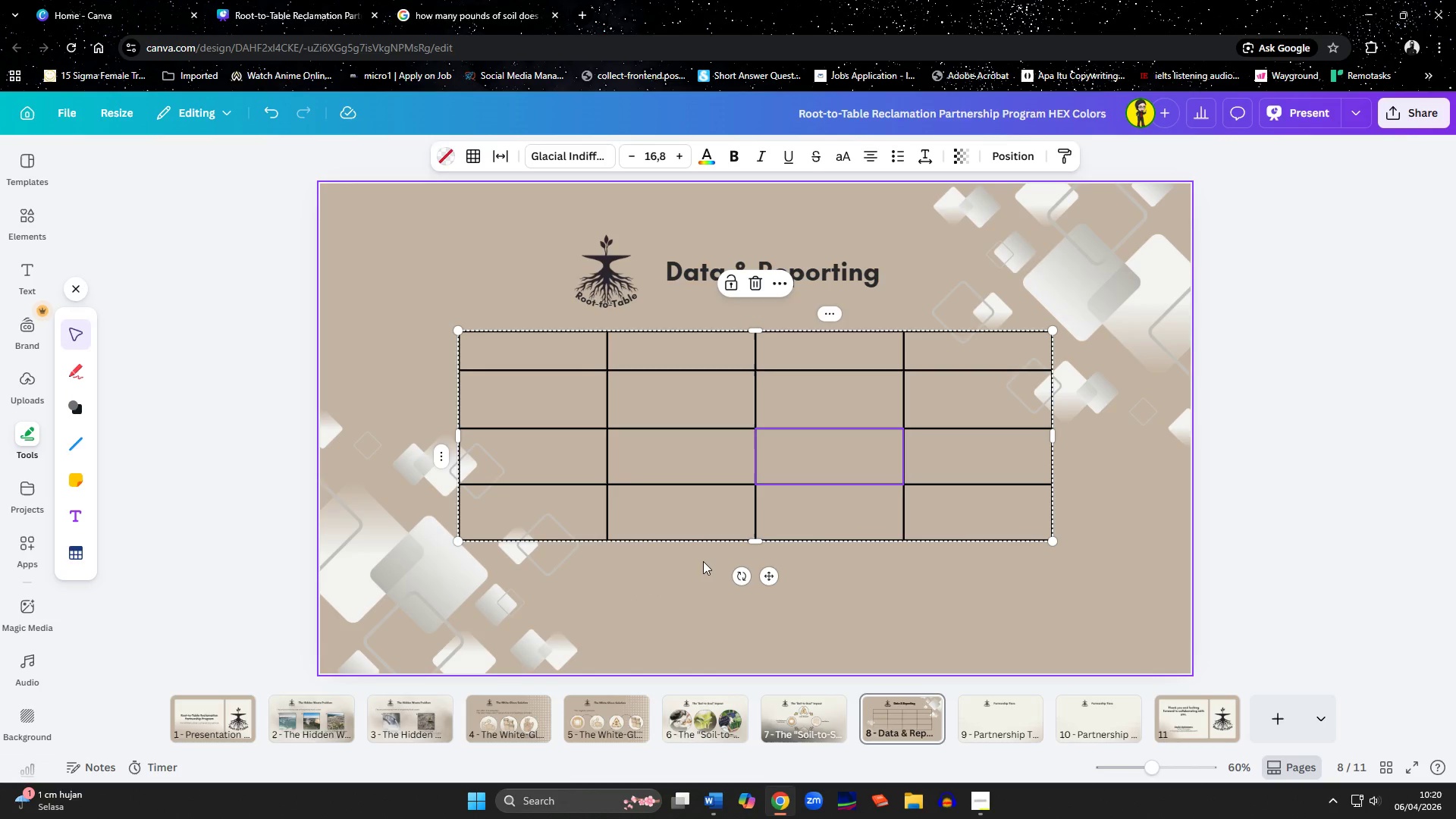 
left_click([699, 579])
 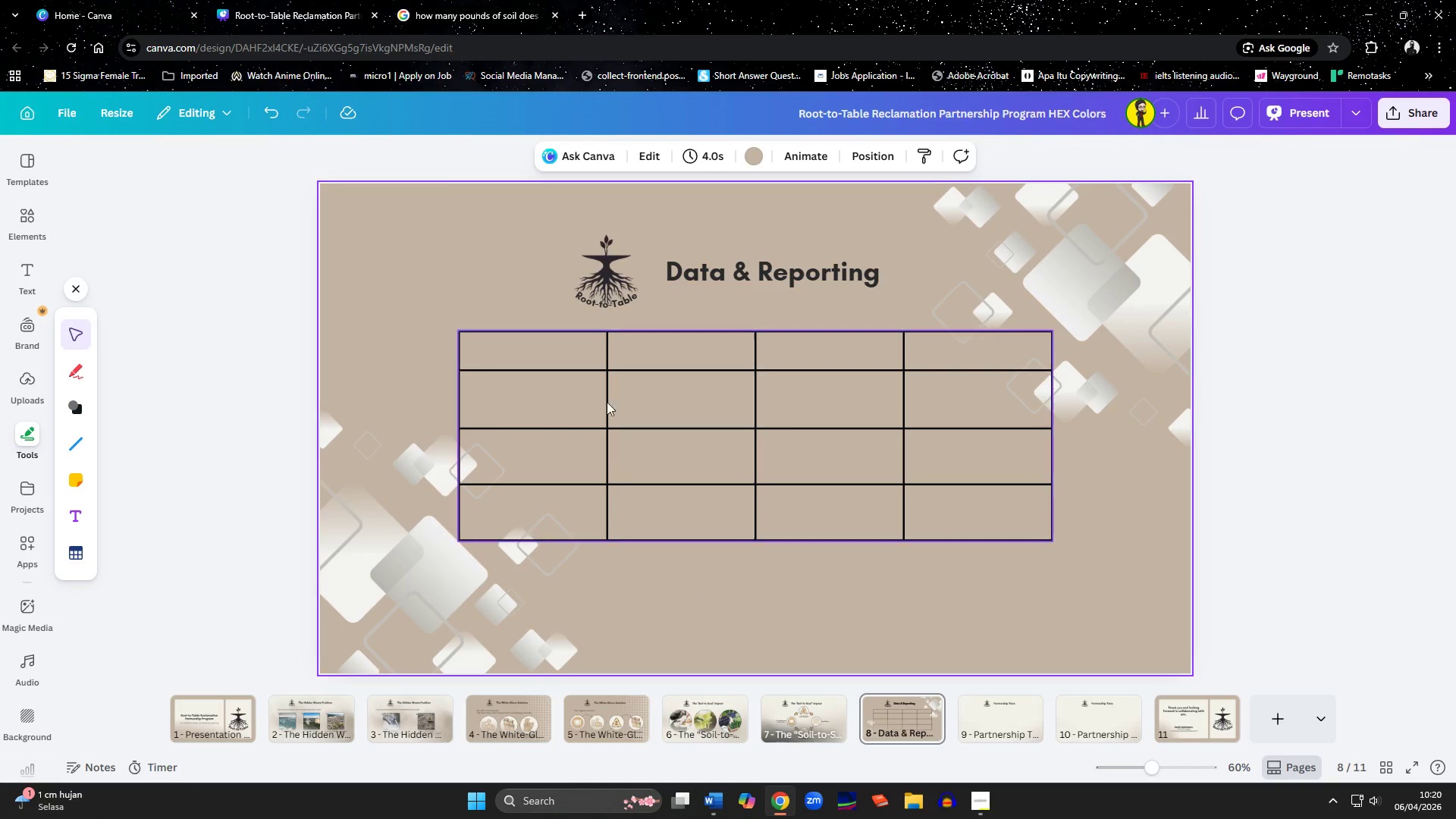 
left_click([595, 343])
 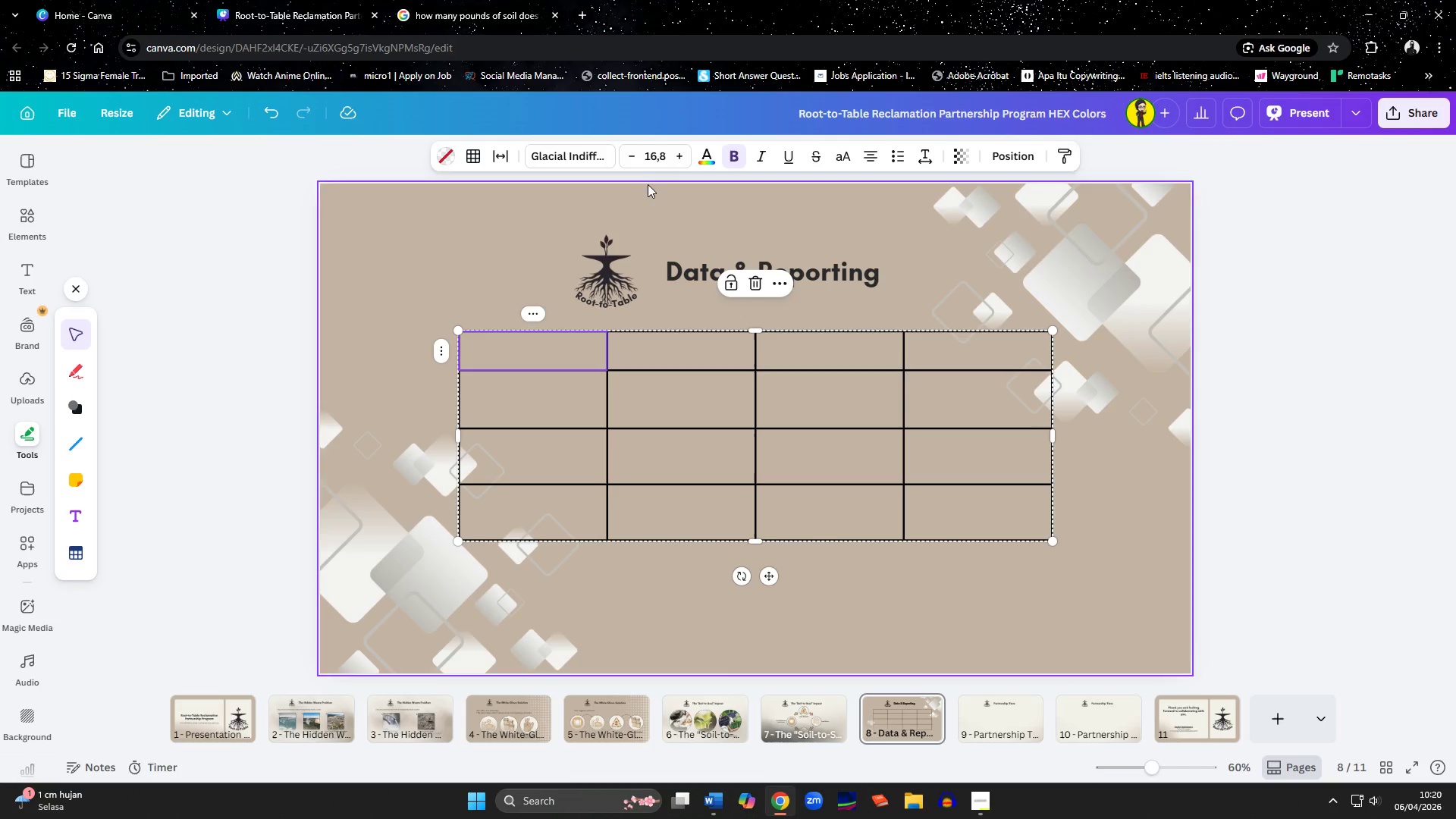 
left_click([708, 156])
 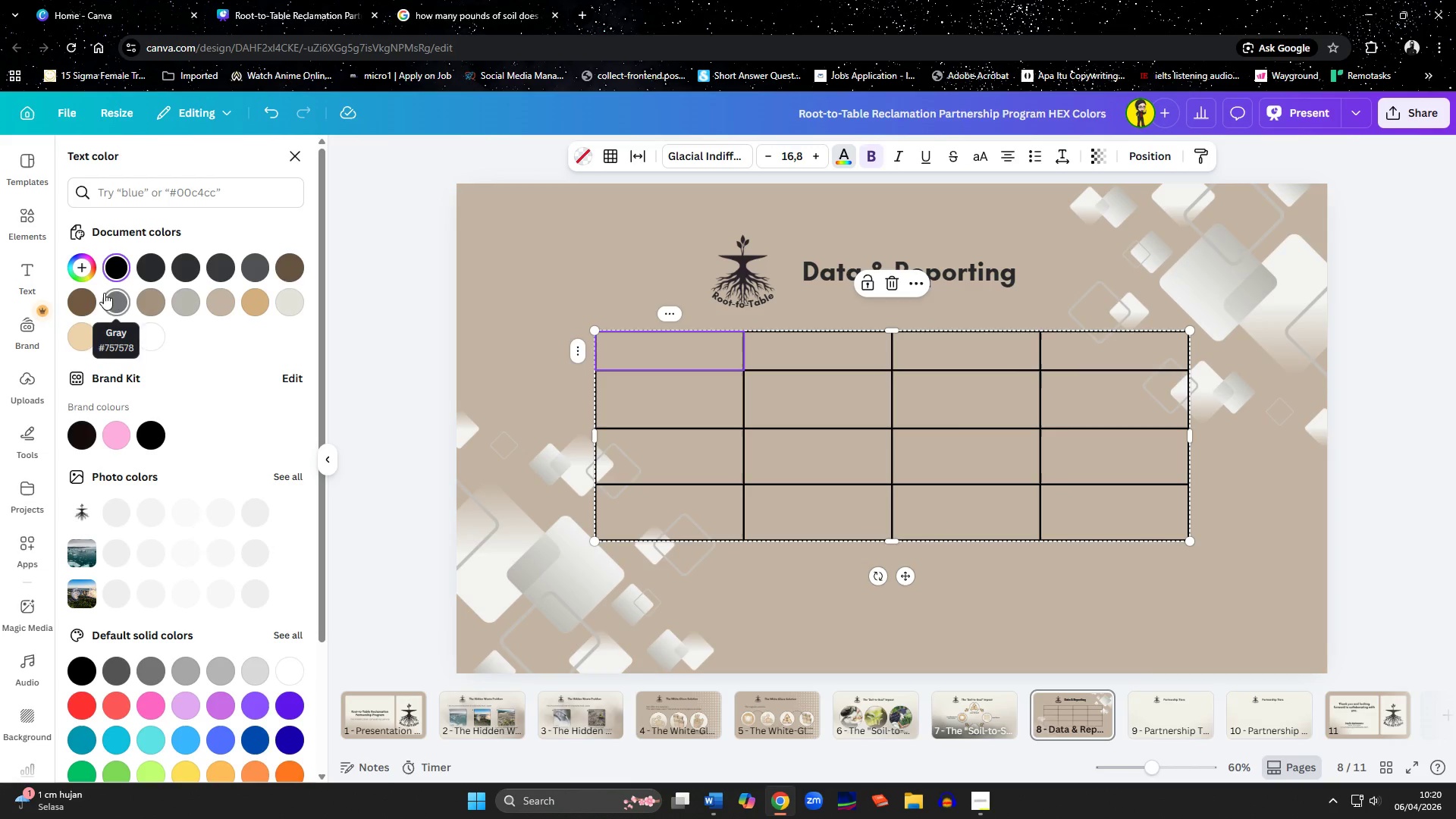 
left_click([149, 266])
 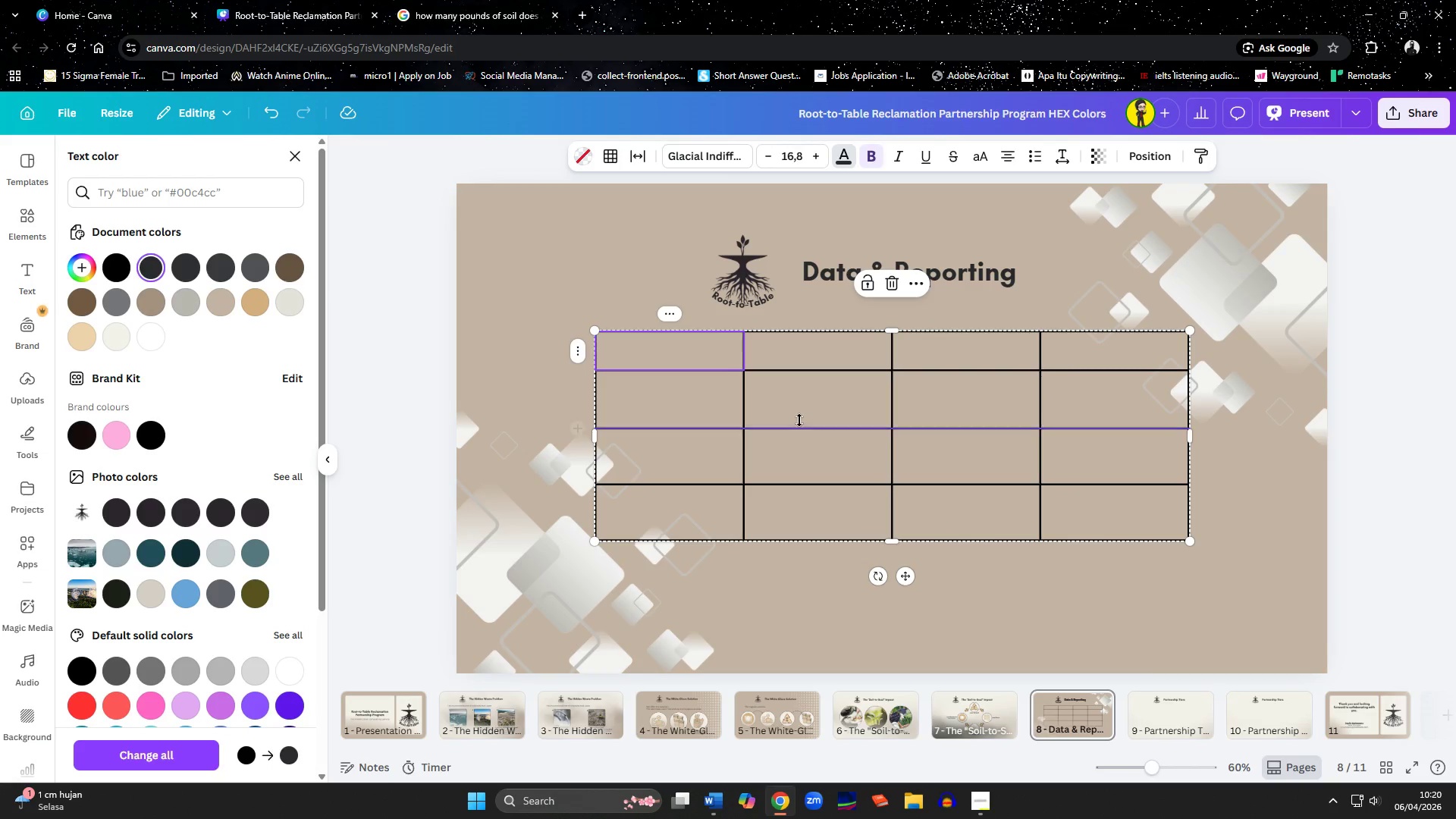 
left_click([689, 351])
 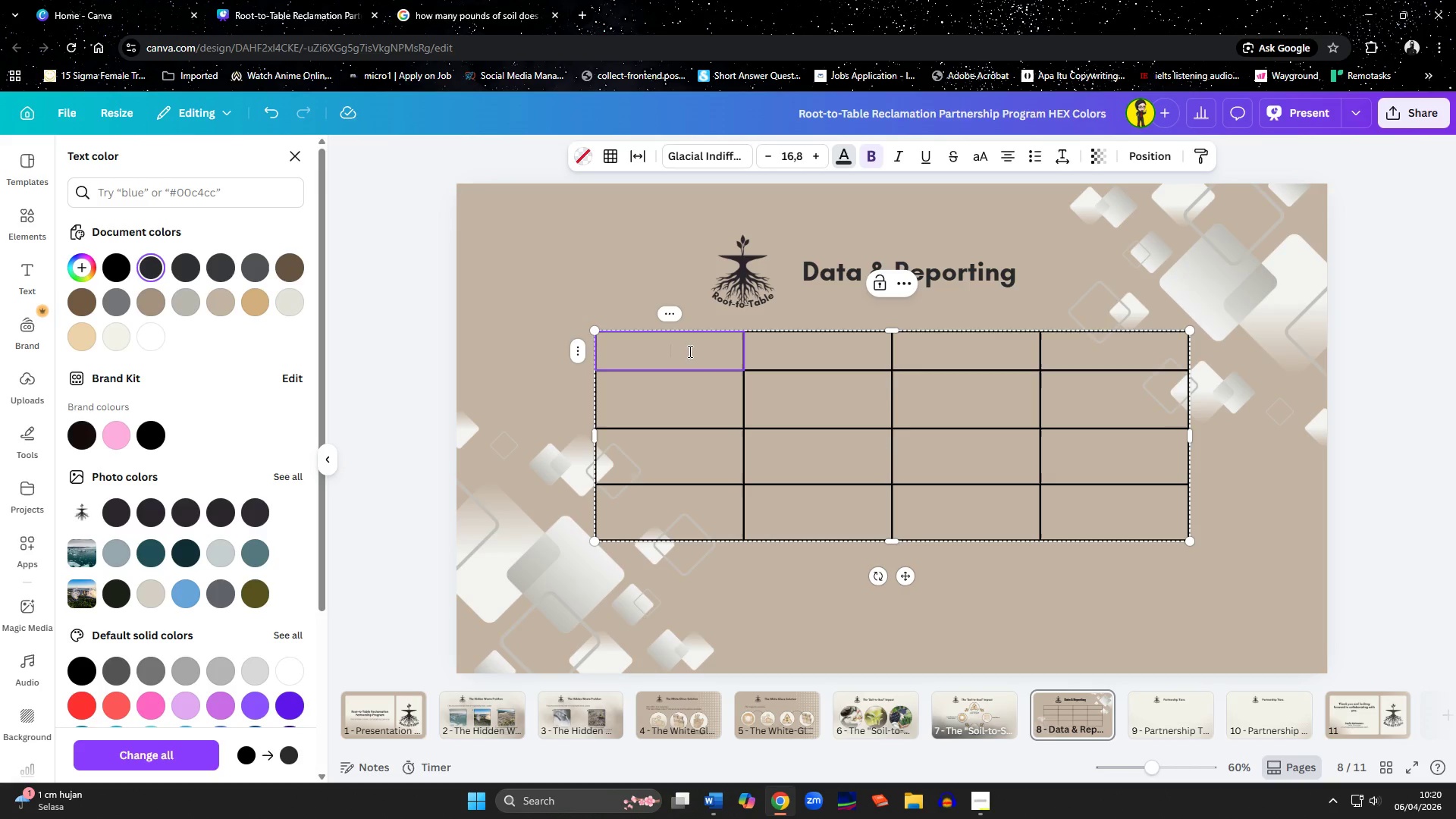 
hold_key(key=ShiftLeft, duration=0.58)
 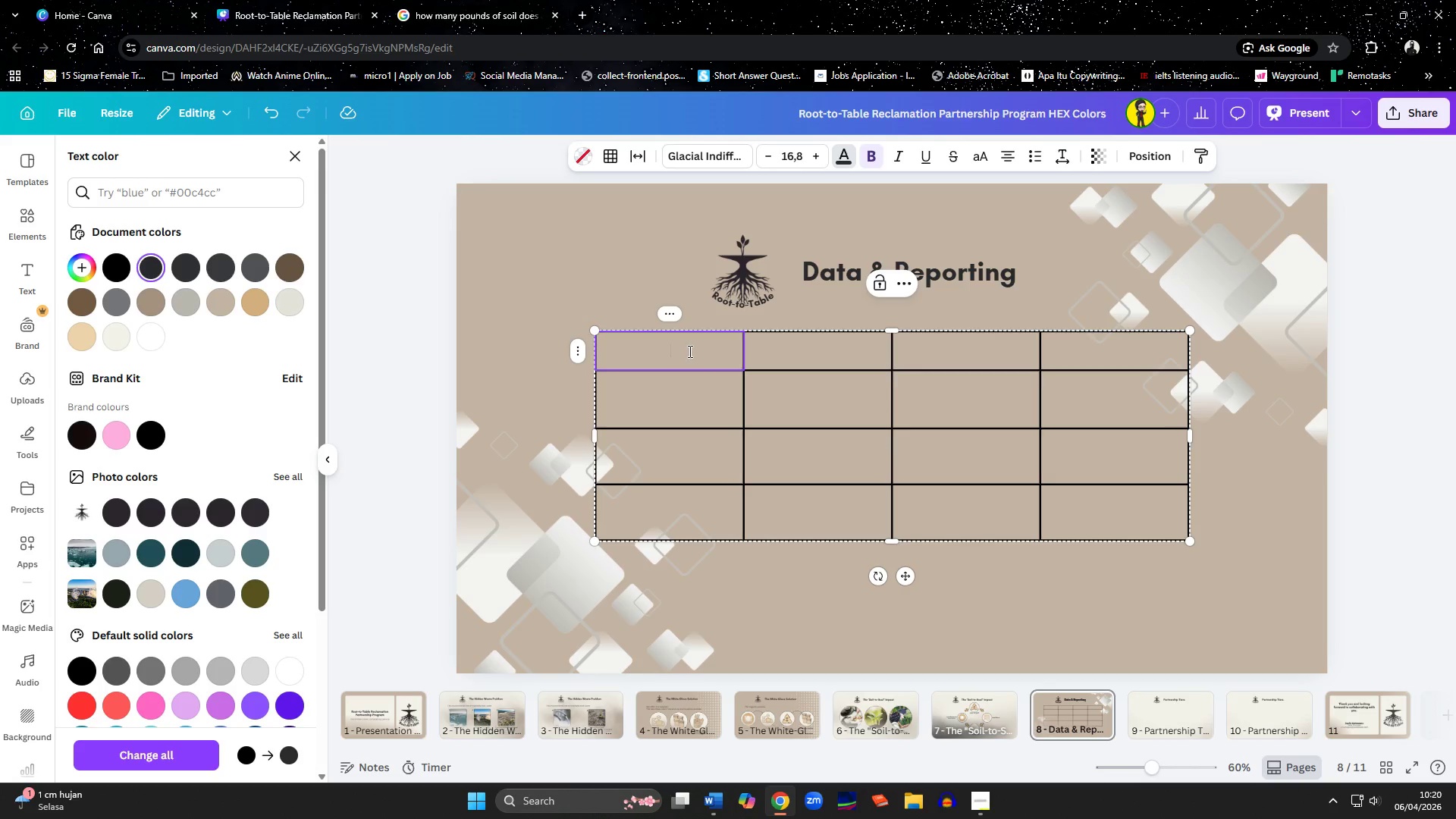 
key(Control+B)
 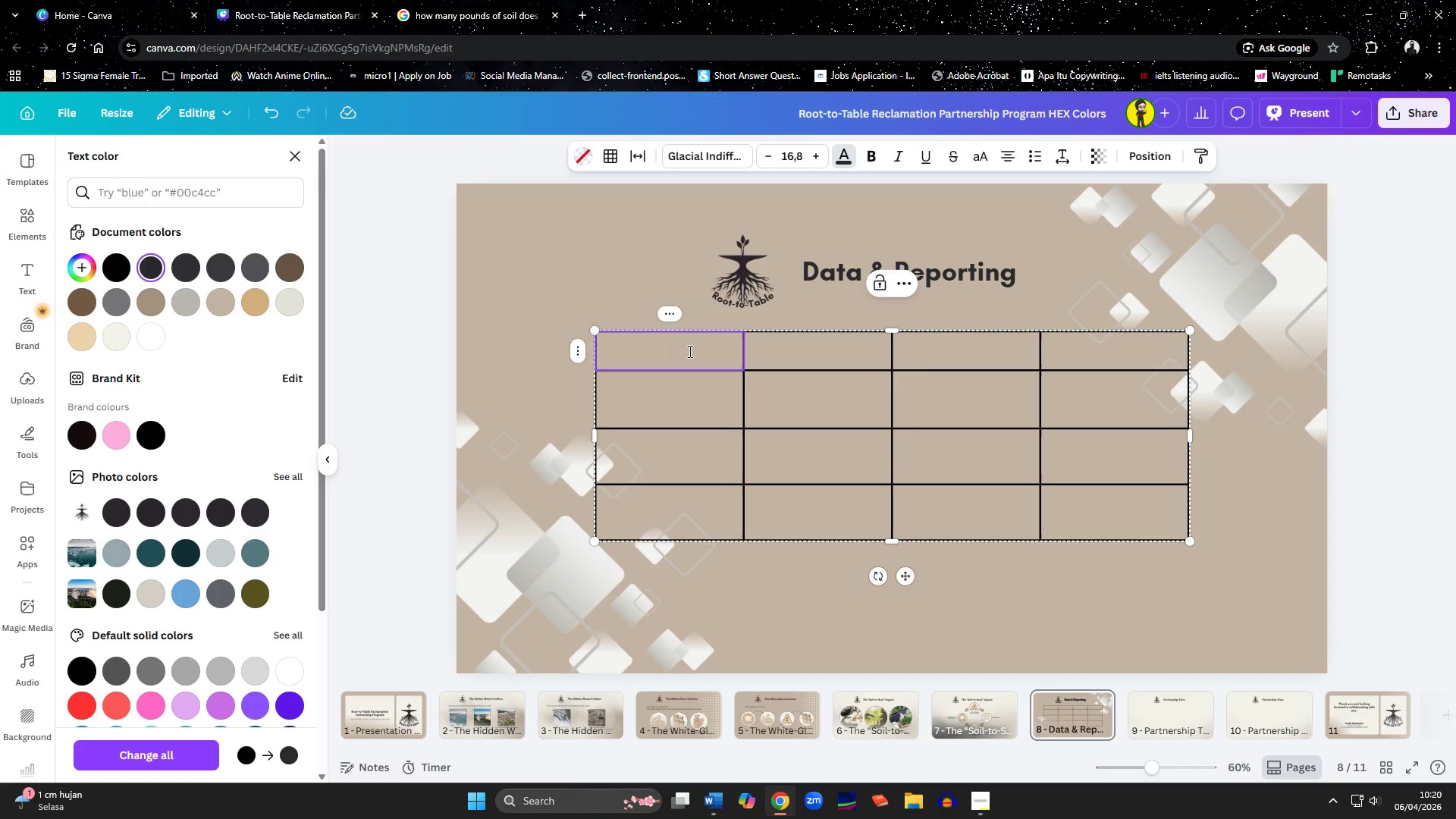 
type(Month)
 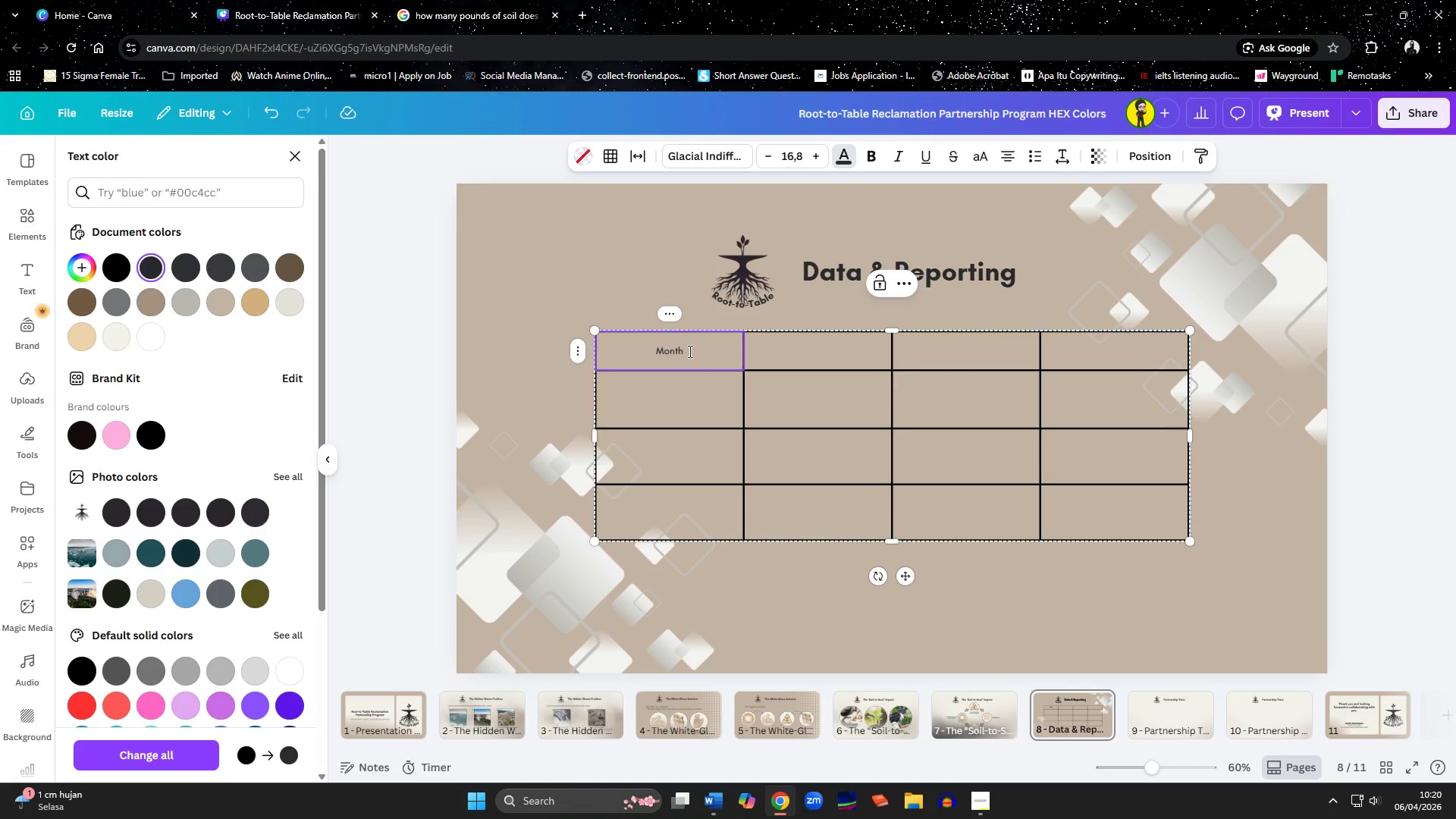 
key(ArrowRight)
 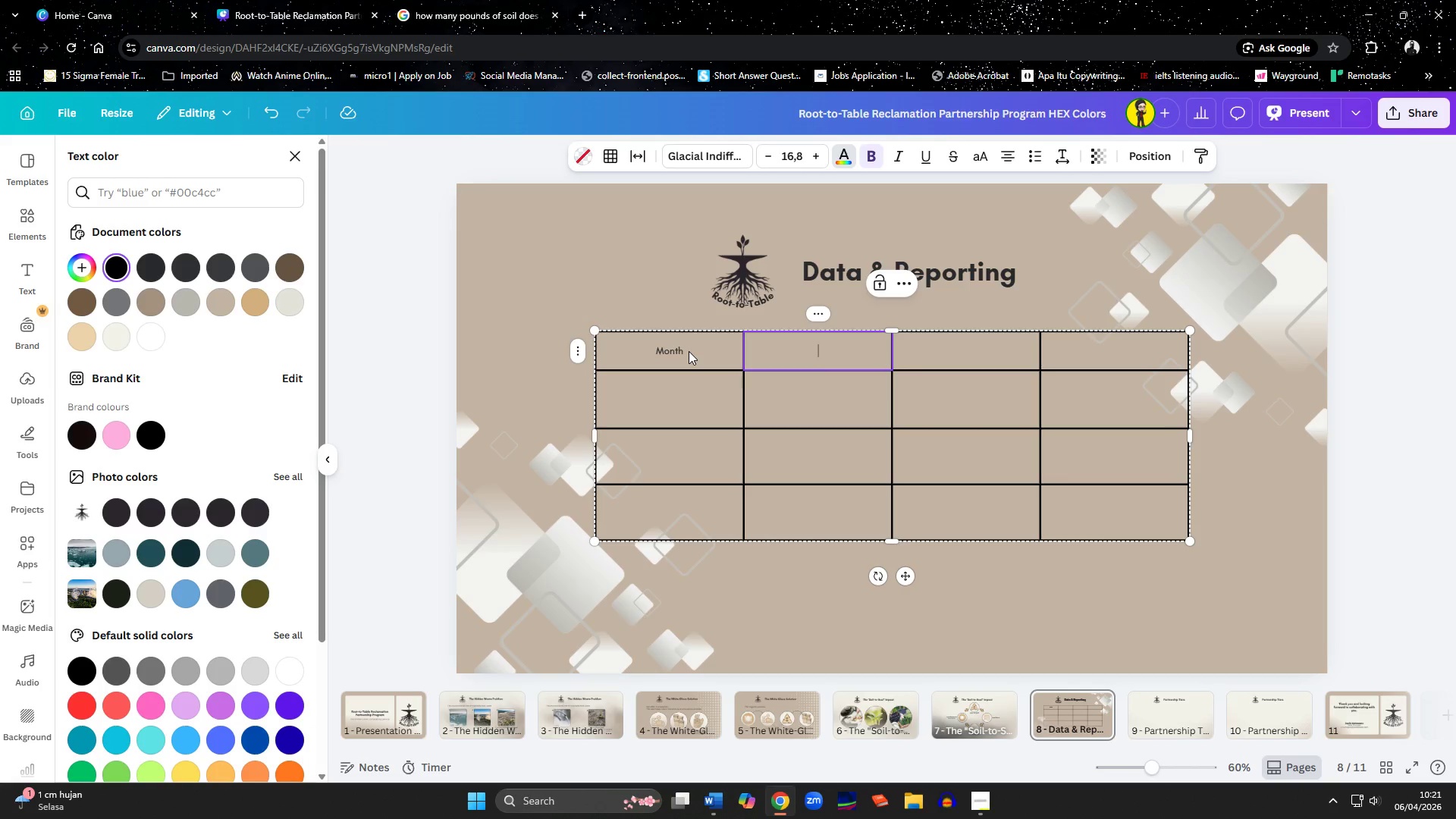 
hold_key(key=ShiftLeft, duration=1.52)
 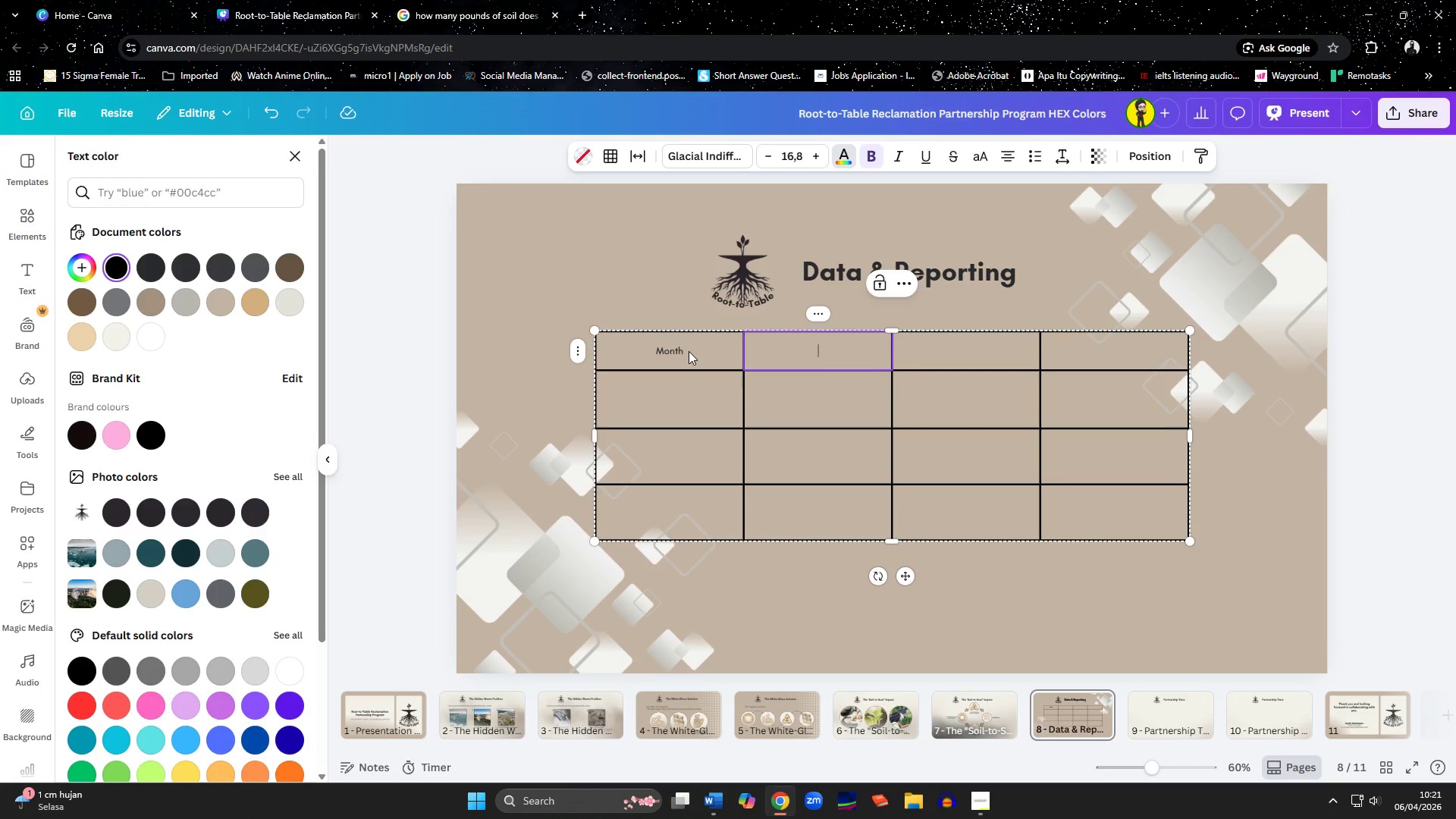 
type(CO2 Diverted)
 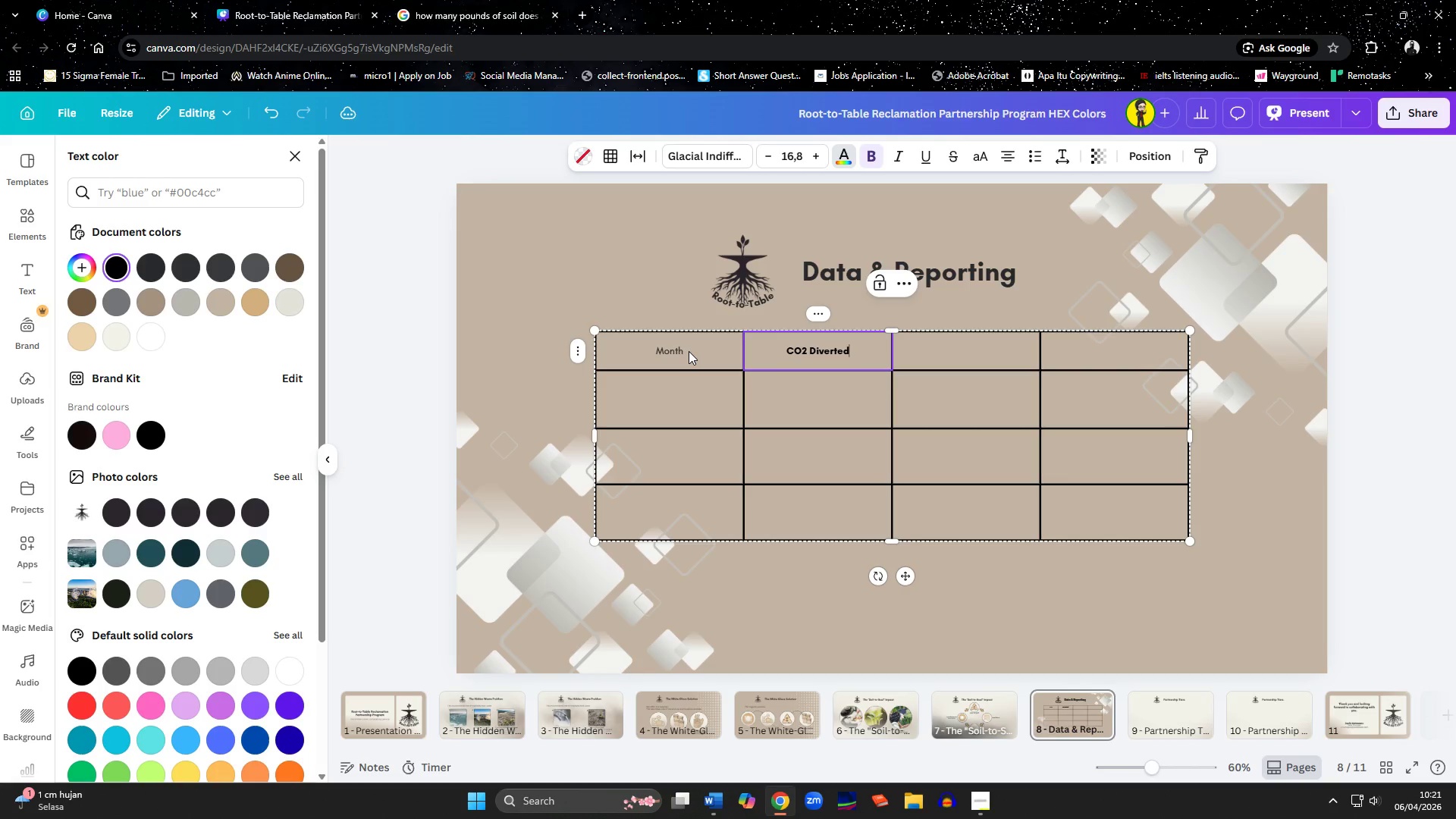 
 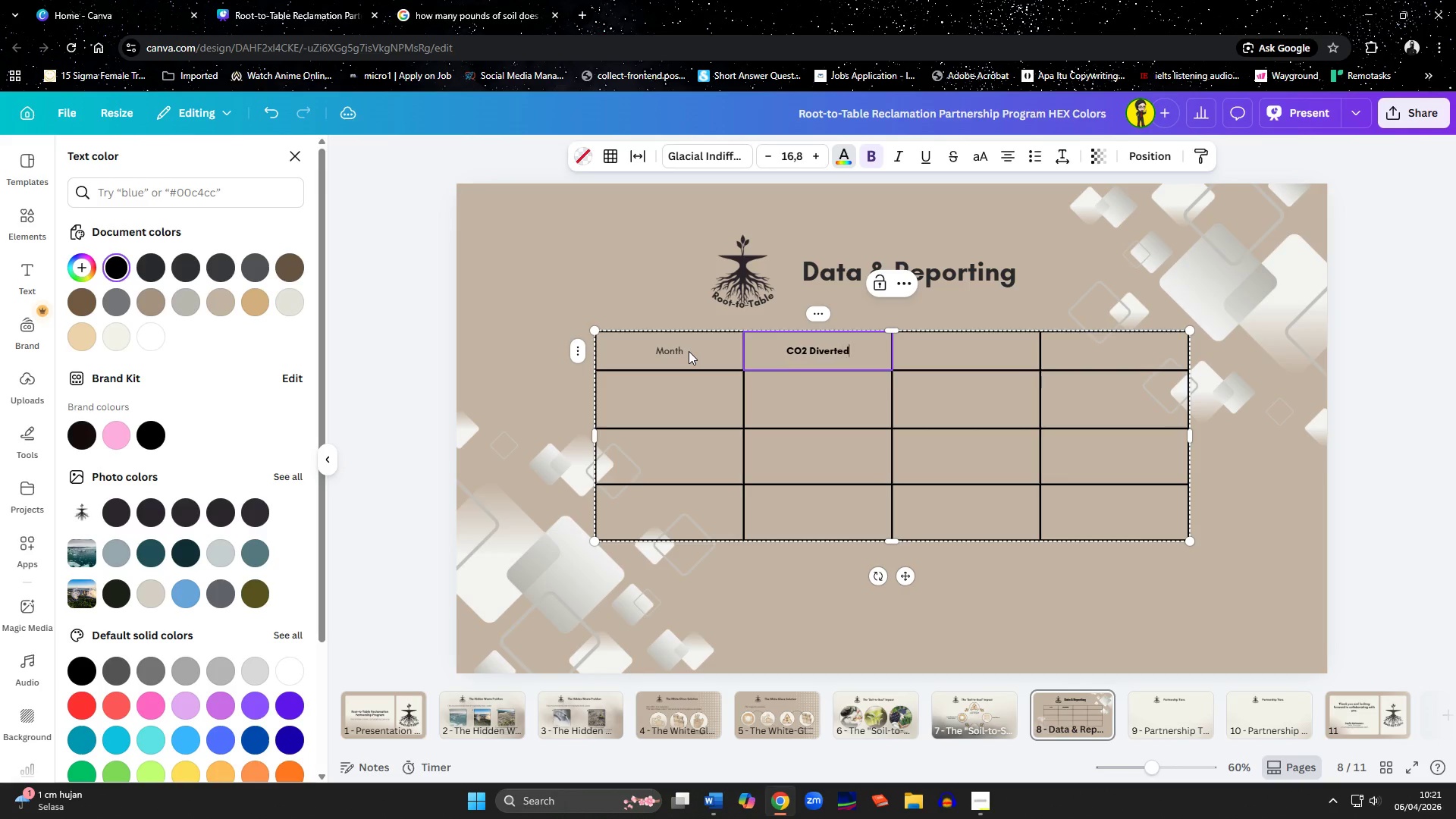 
key(ArrowRight)
 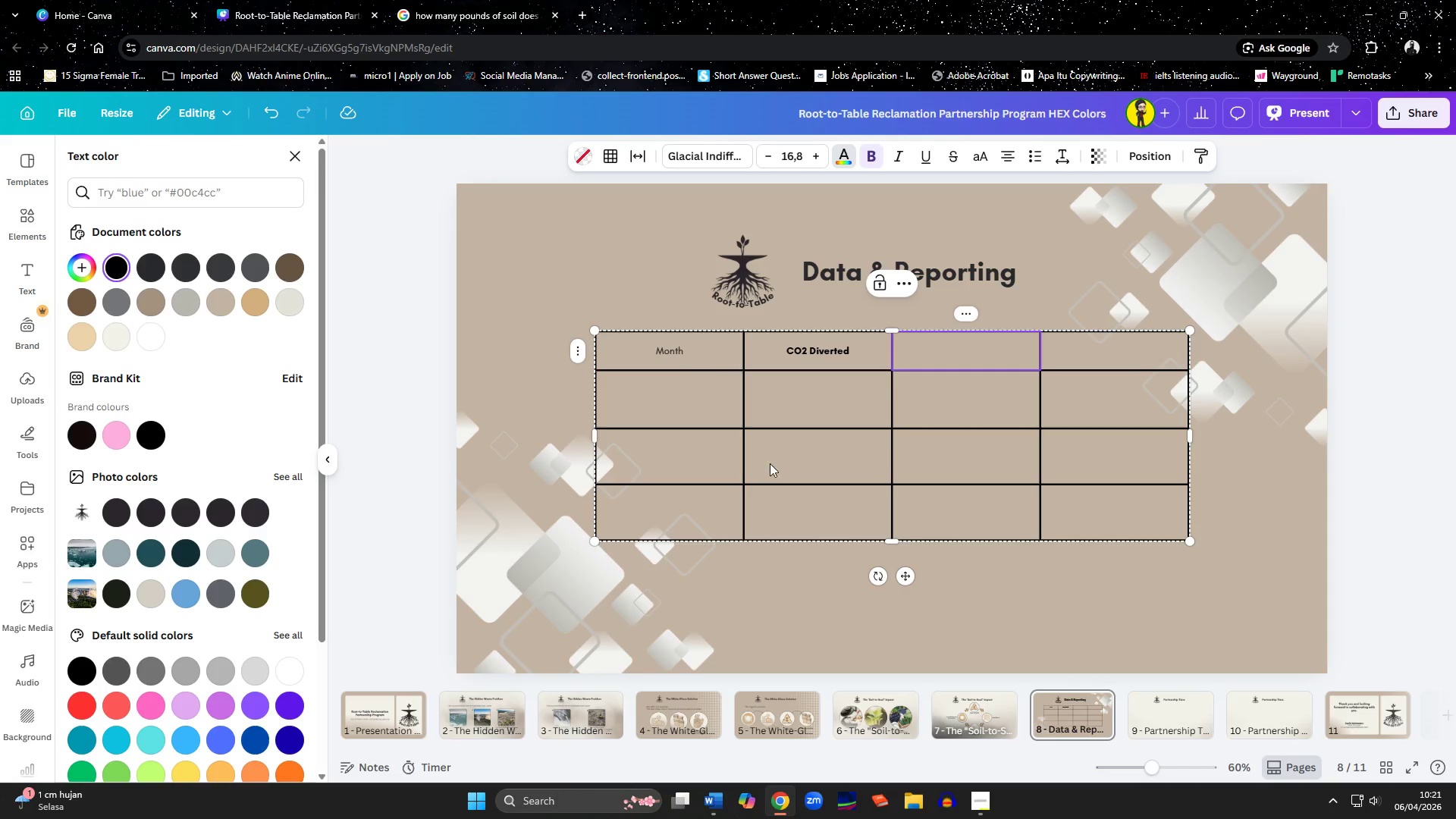 
left_click([968, 796])